 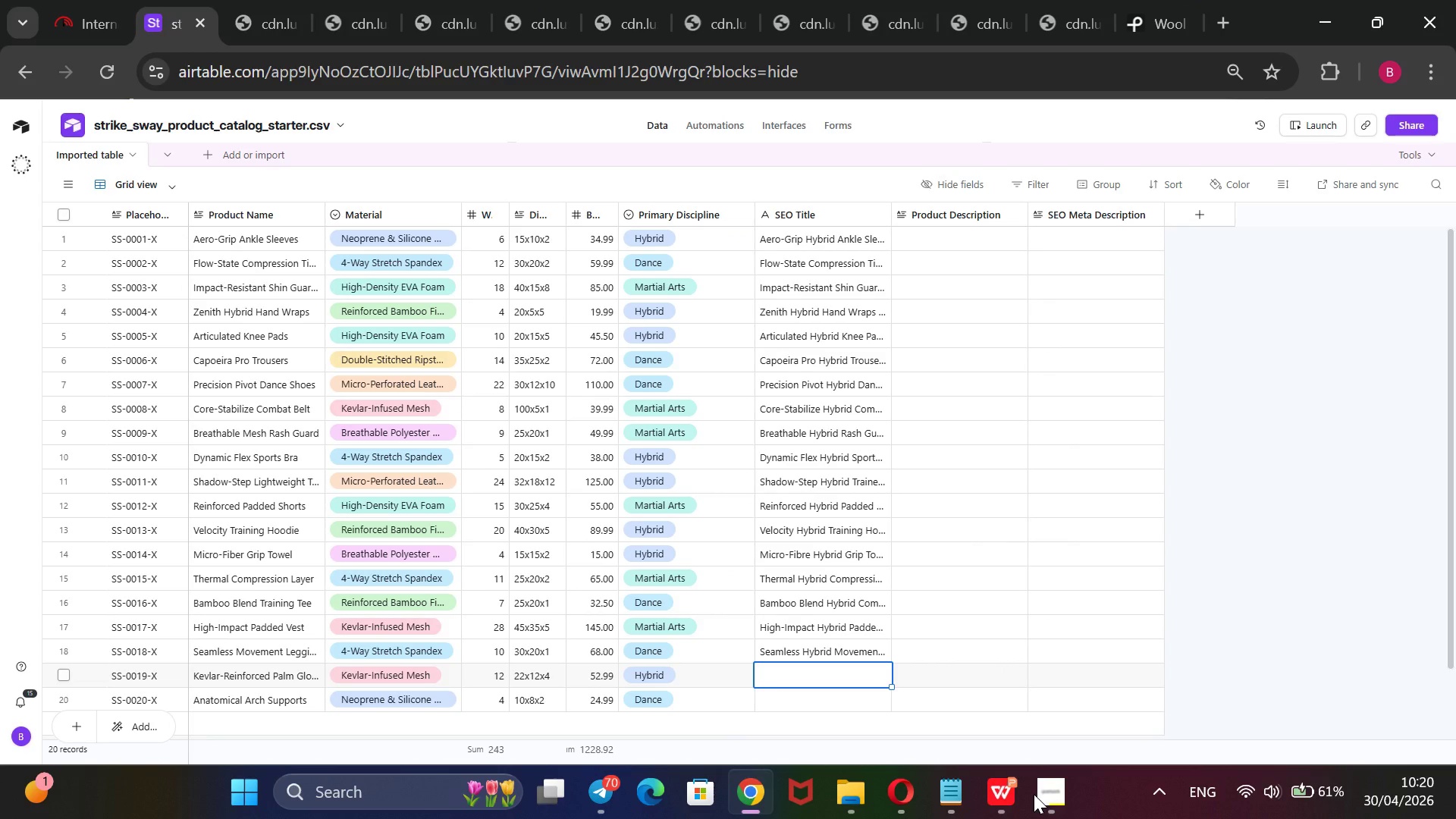 
type(Kevlar Hybrid  palm)
 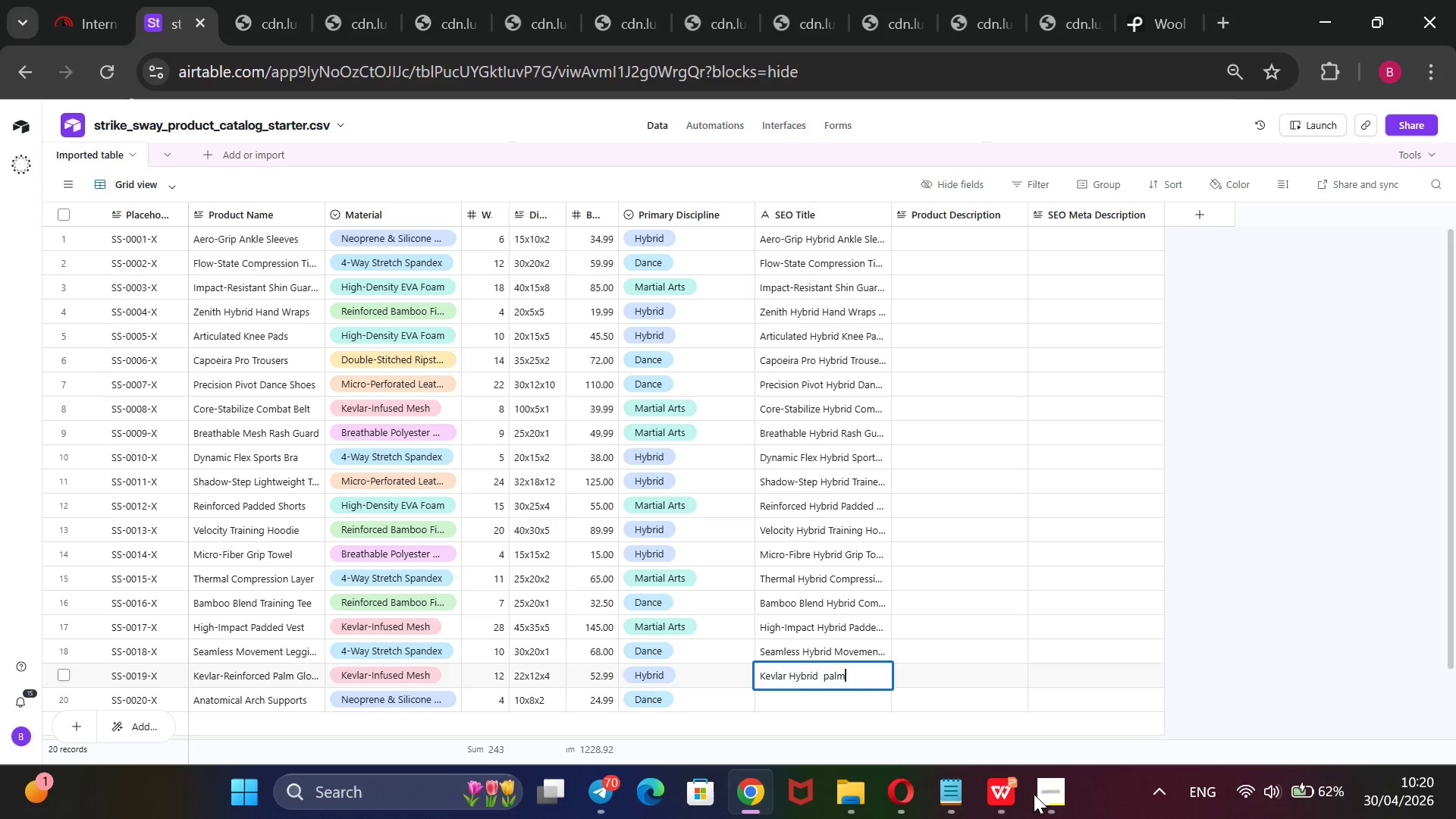 
key(ArrowLeft)
 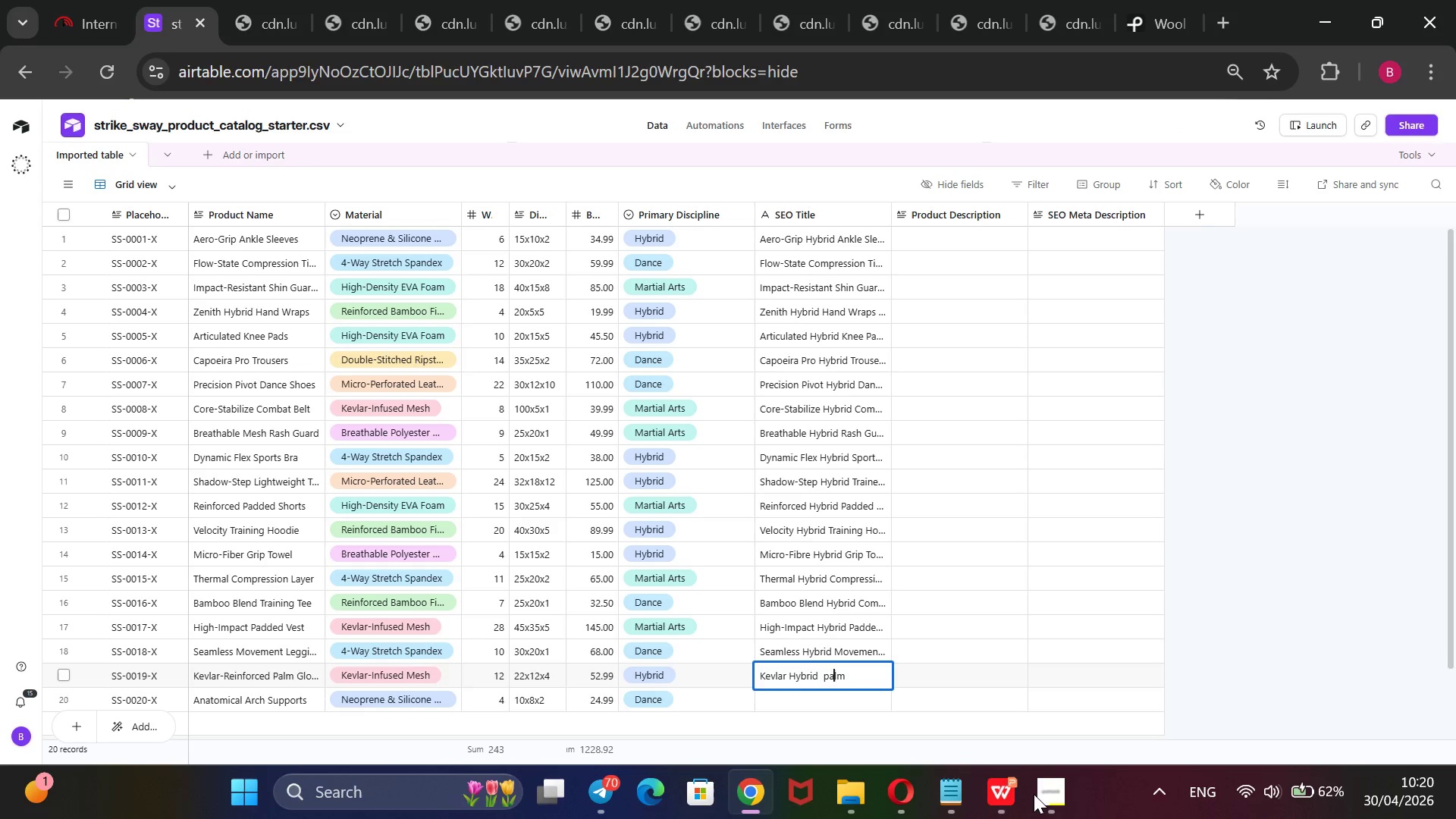 
key(ArrowLeft)
 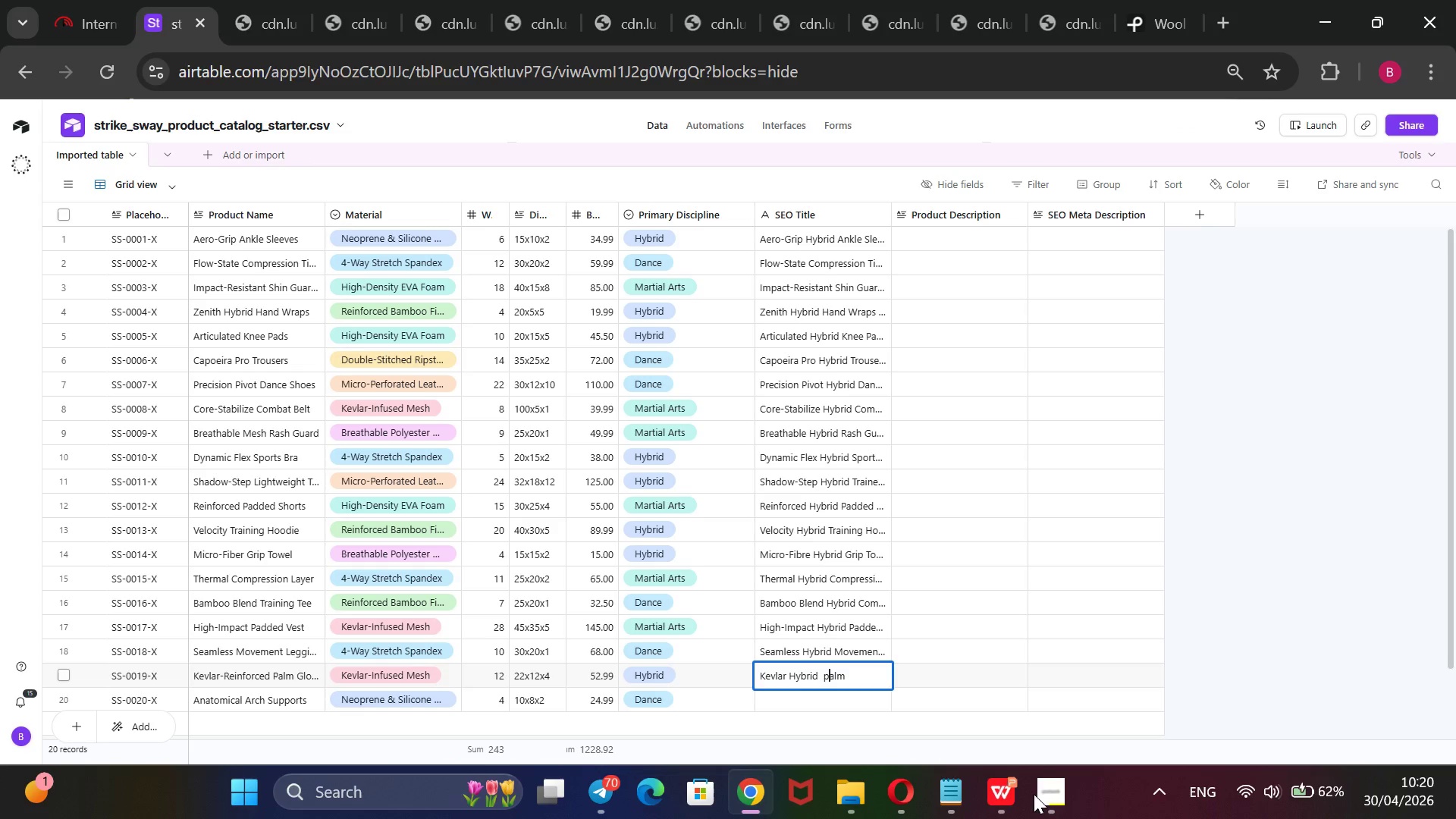 
key(ArrowLeft)
 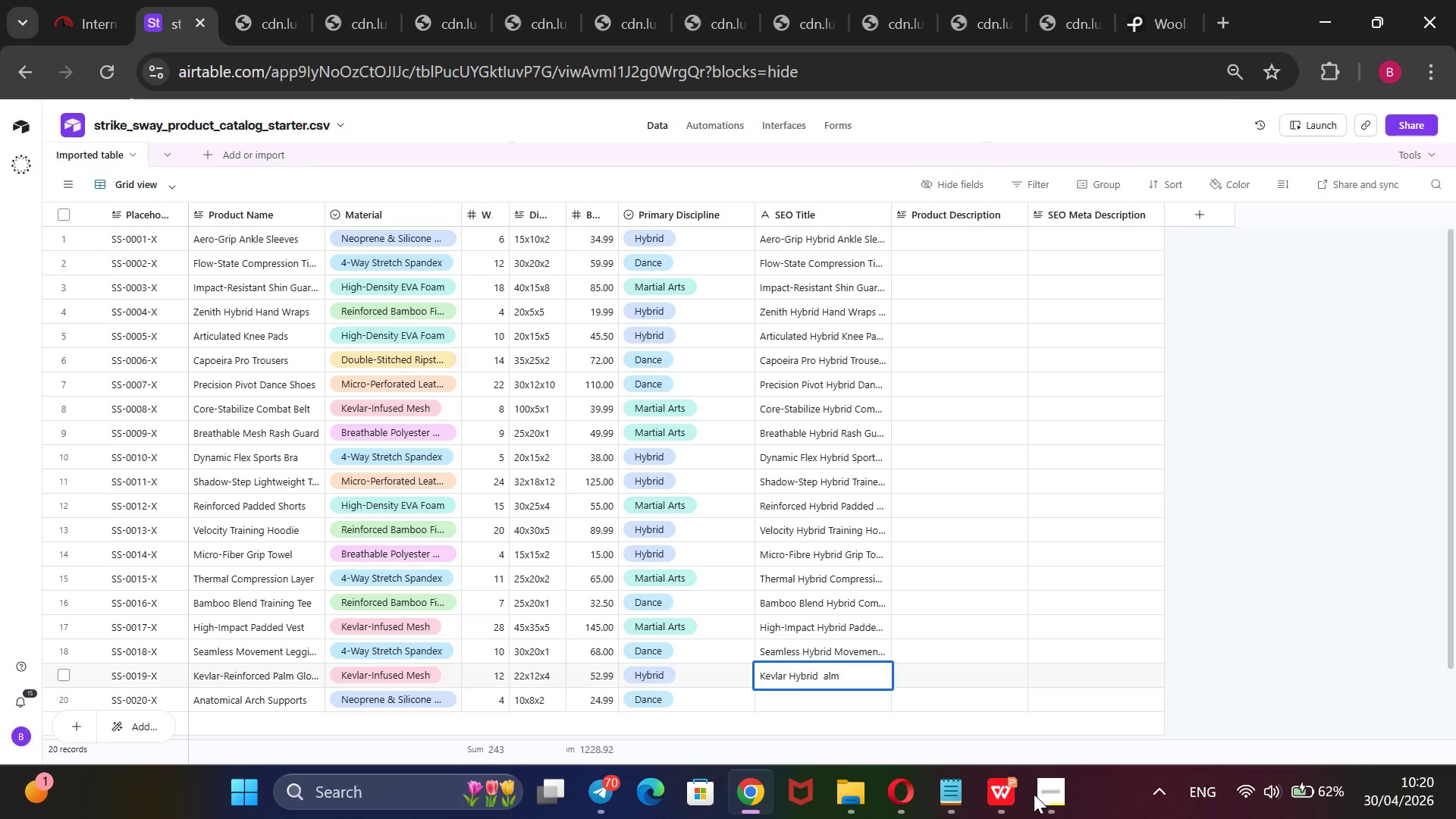 
key(Backspace)
 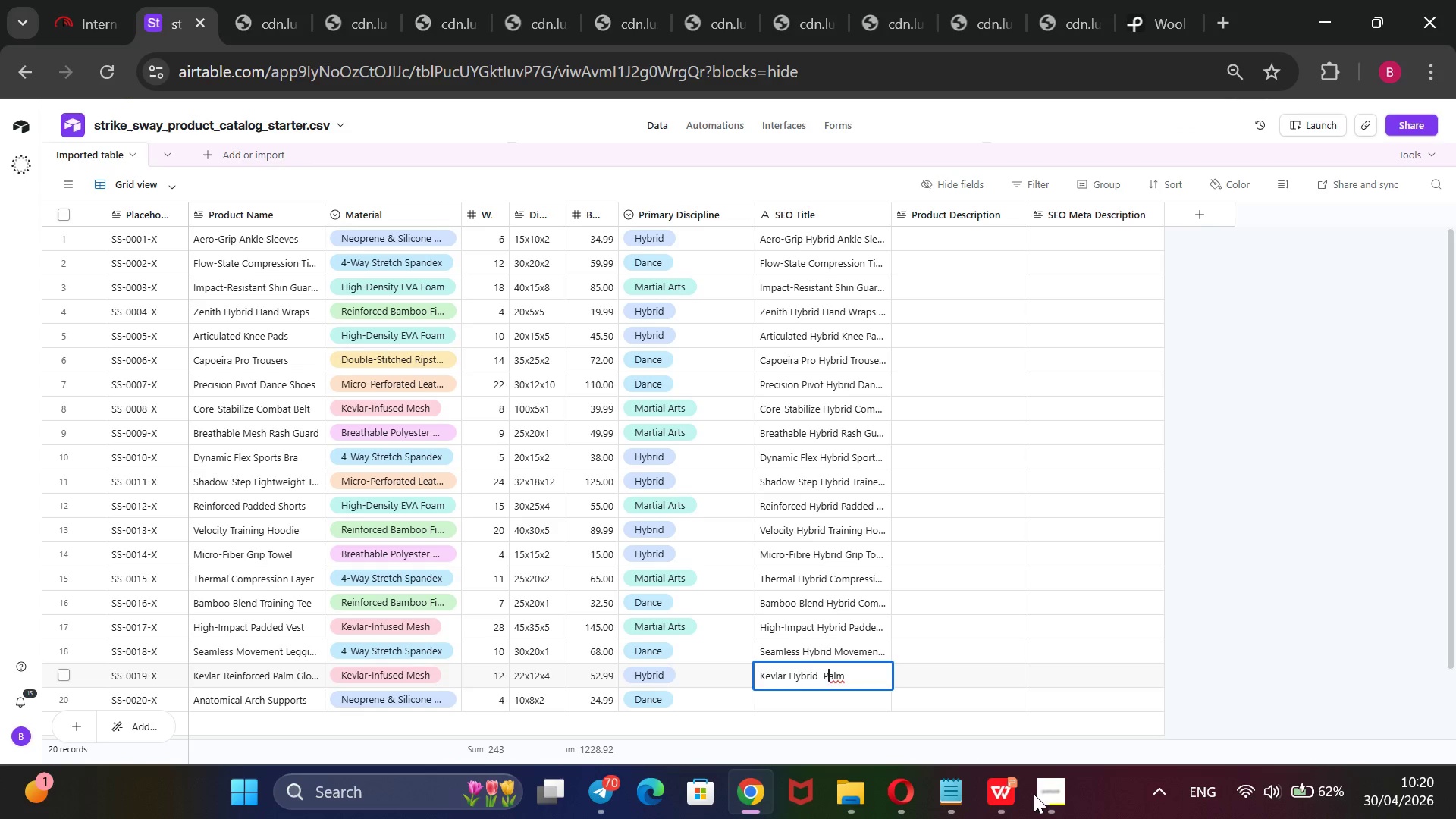 
key(CapsLock)
 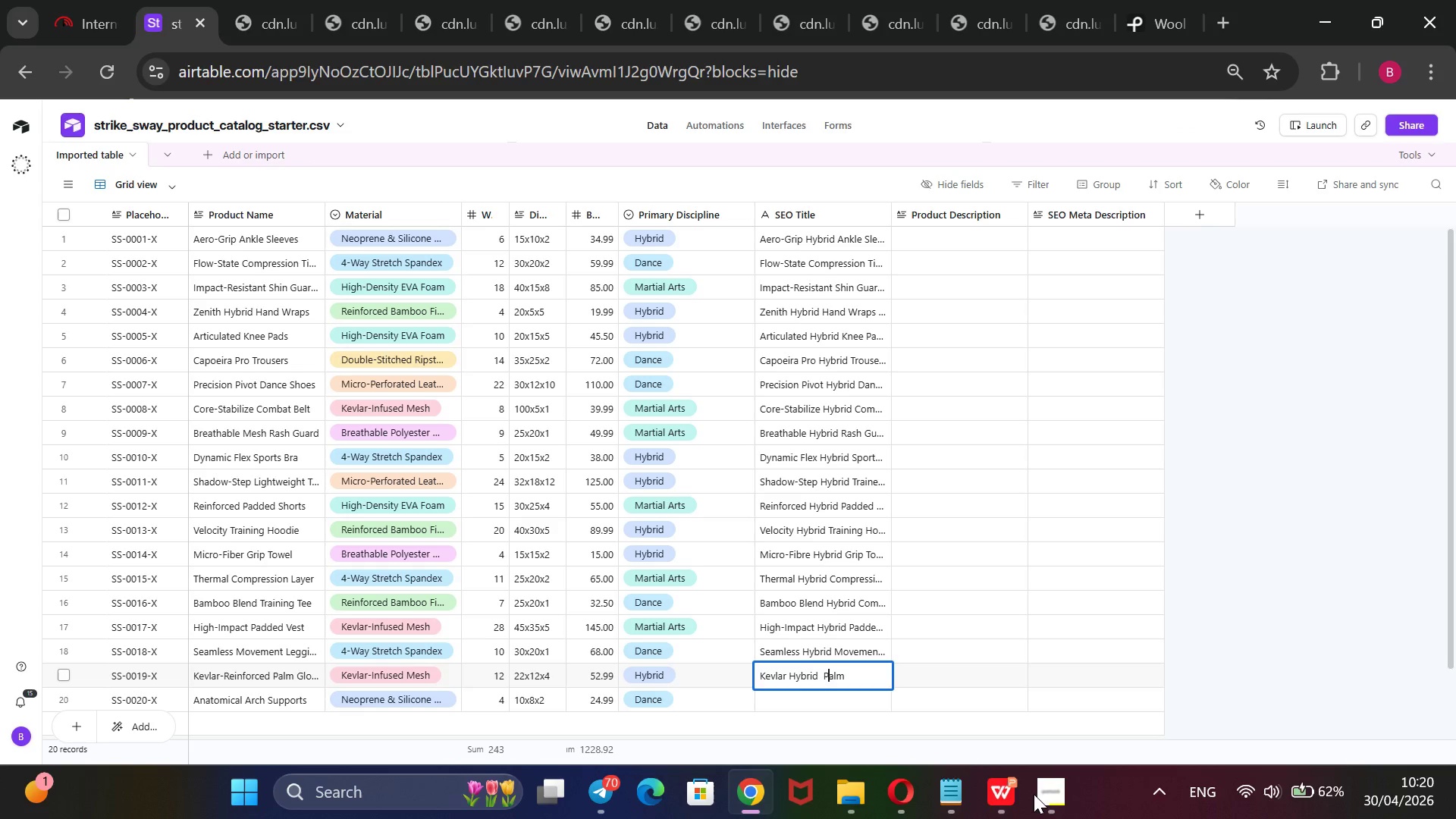 
key(P)
 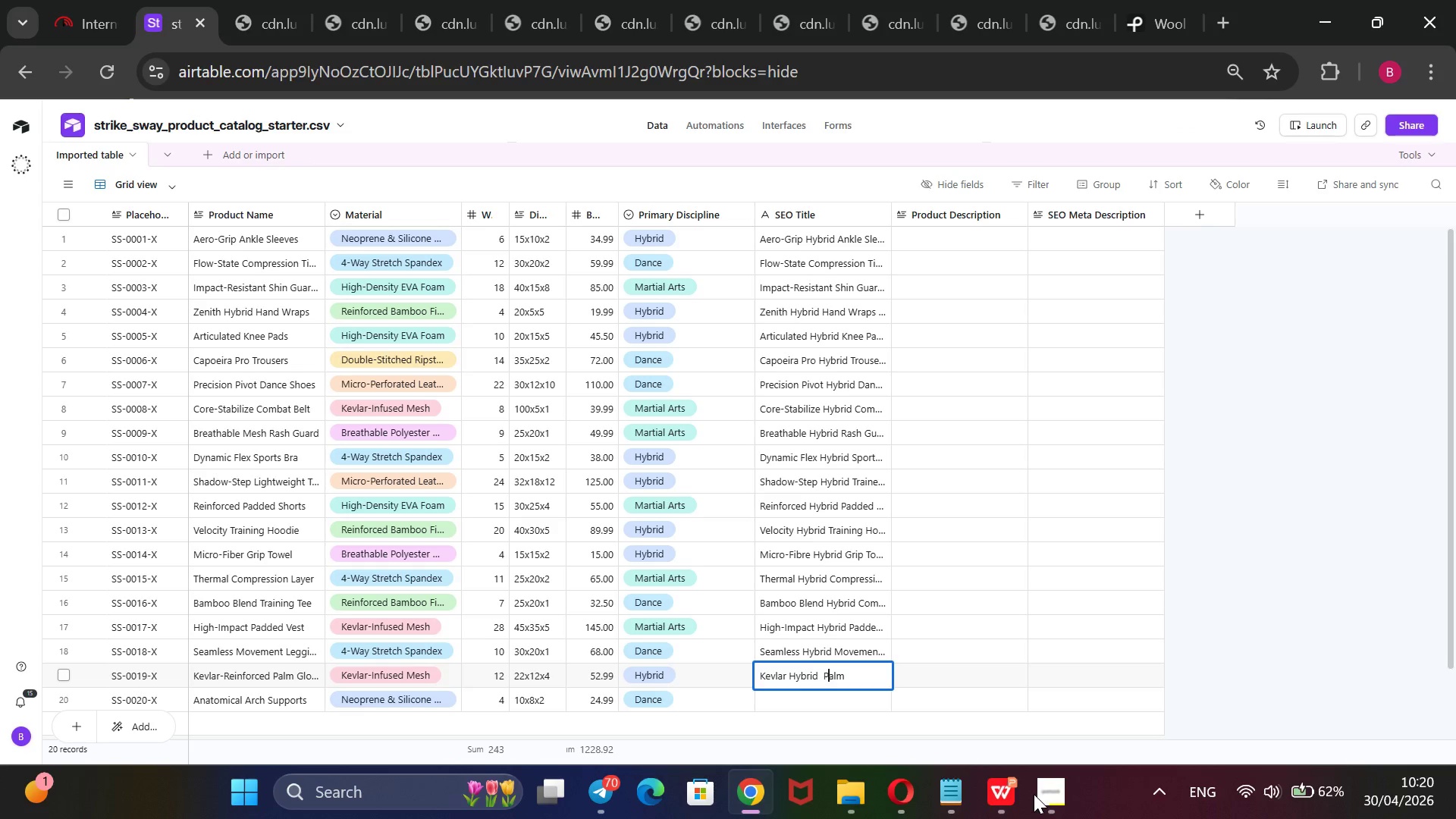 
key(CapsLock)
 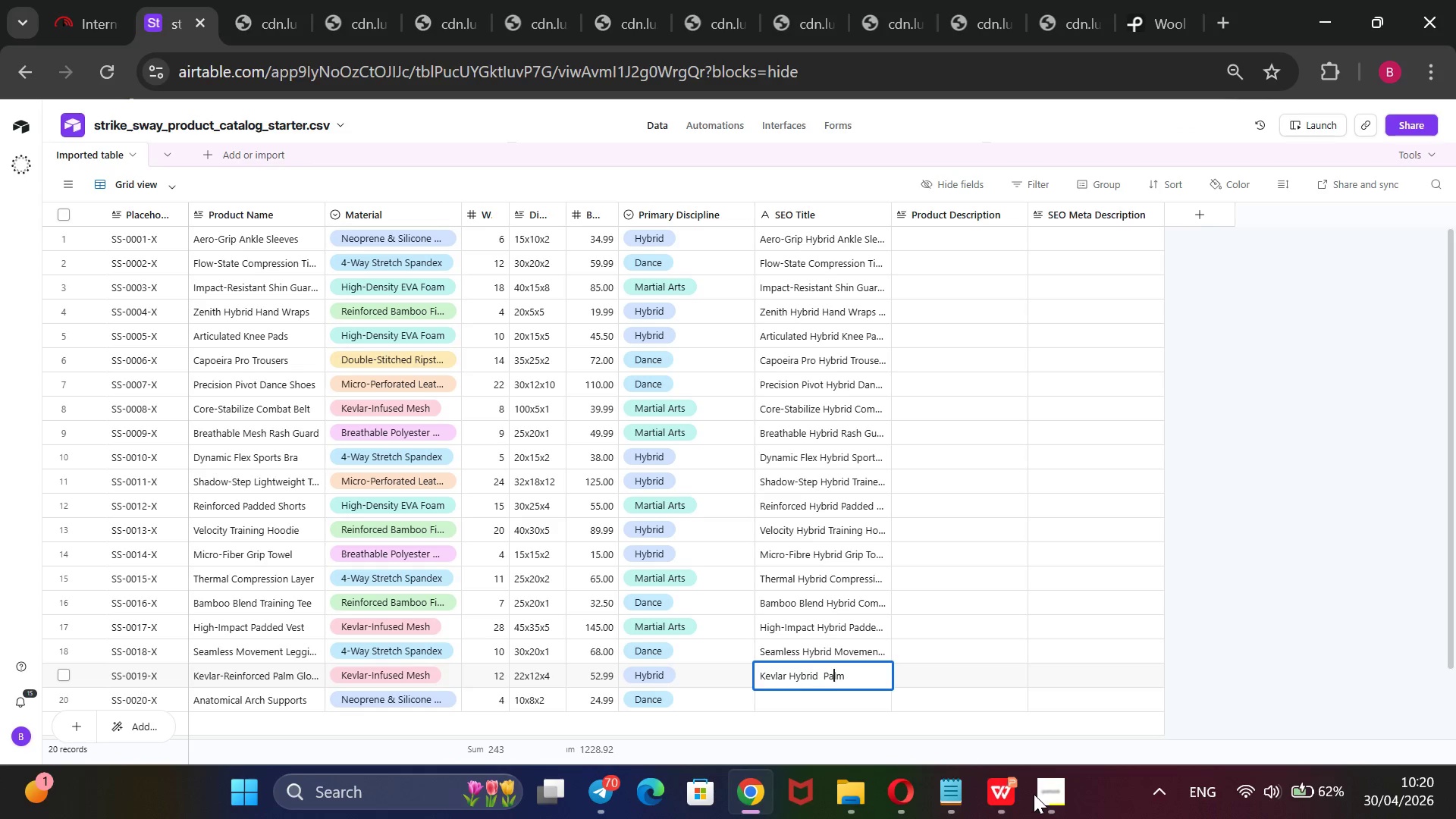 
key(ArrowRight)
 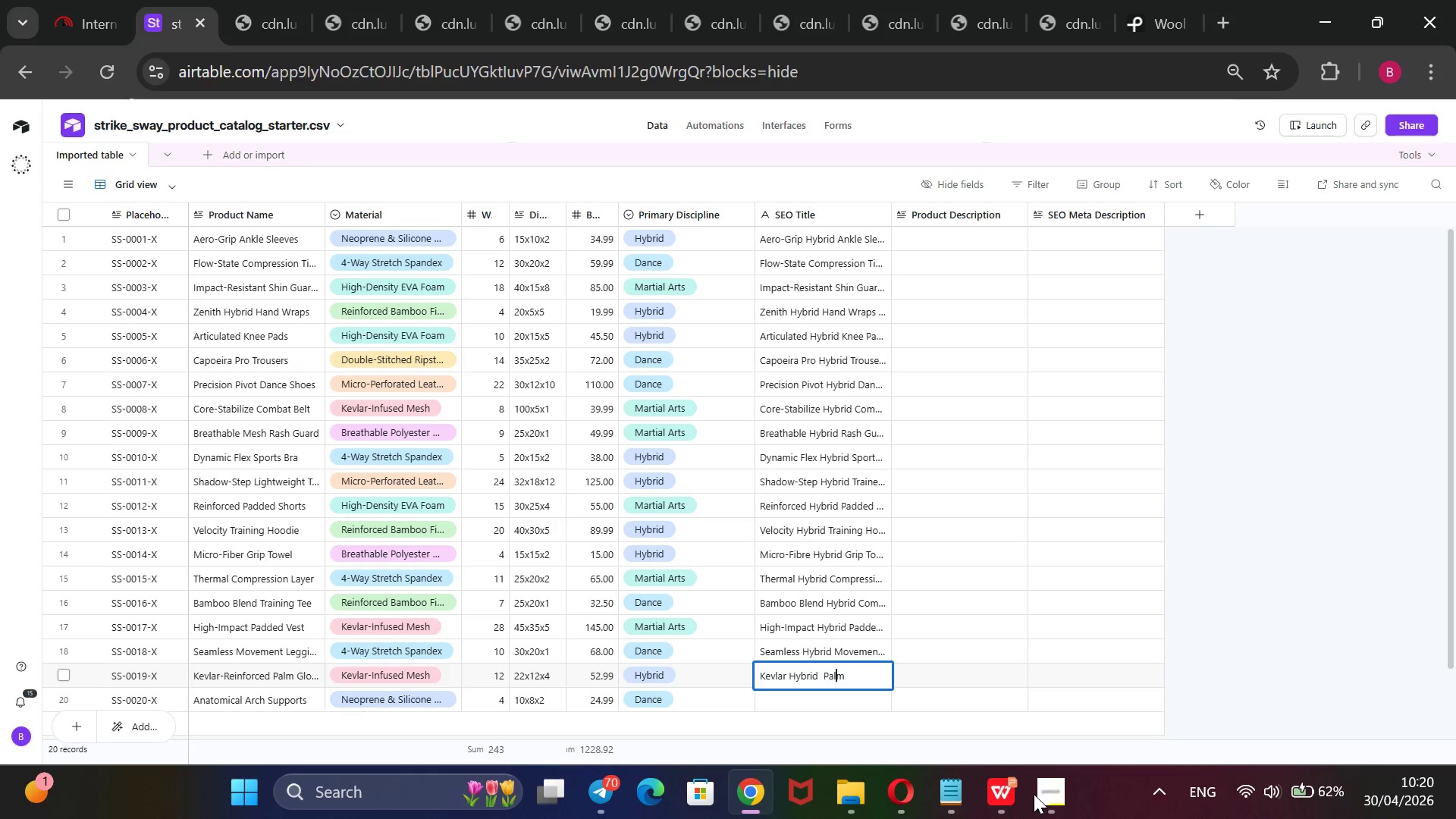 
key(ArrowRight)
 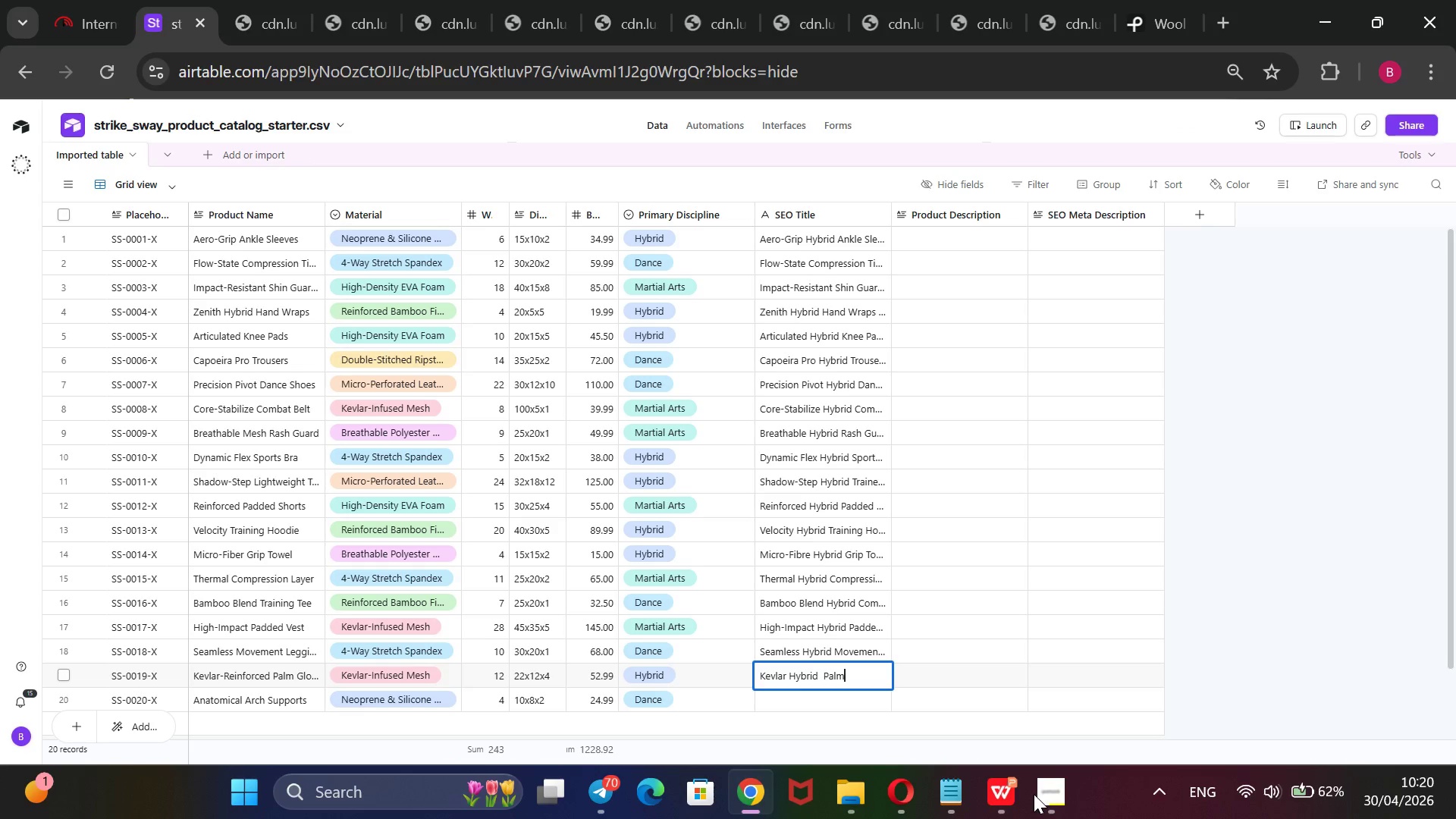 
key(ArrowRight)
 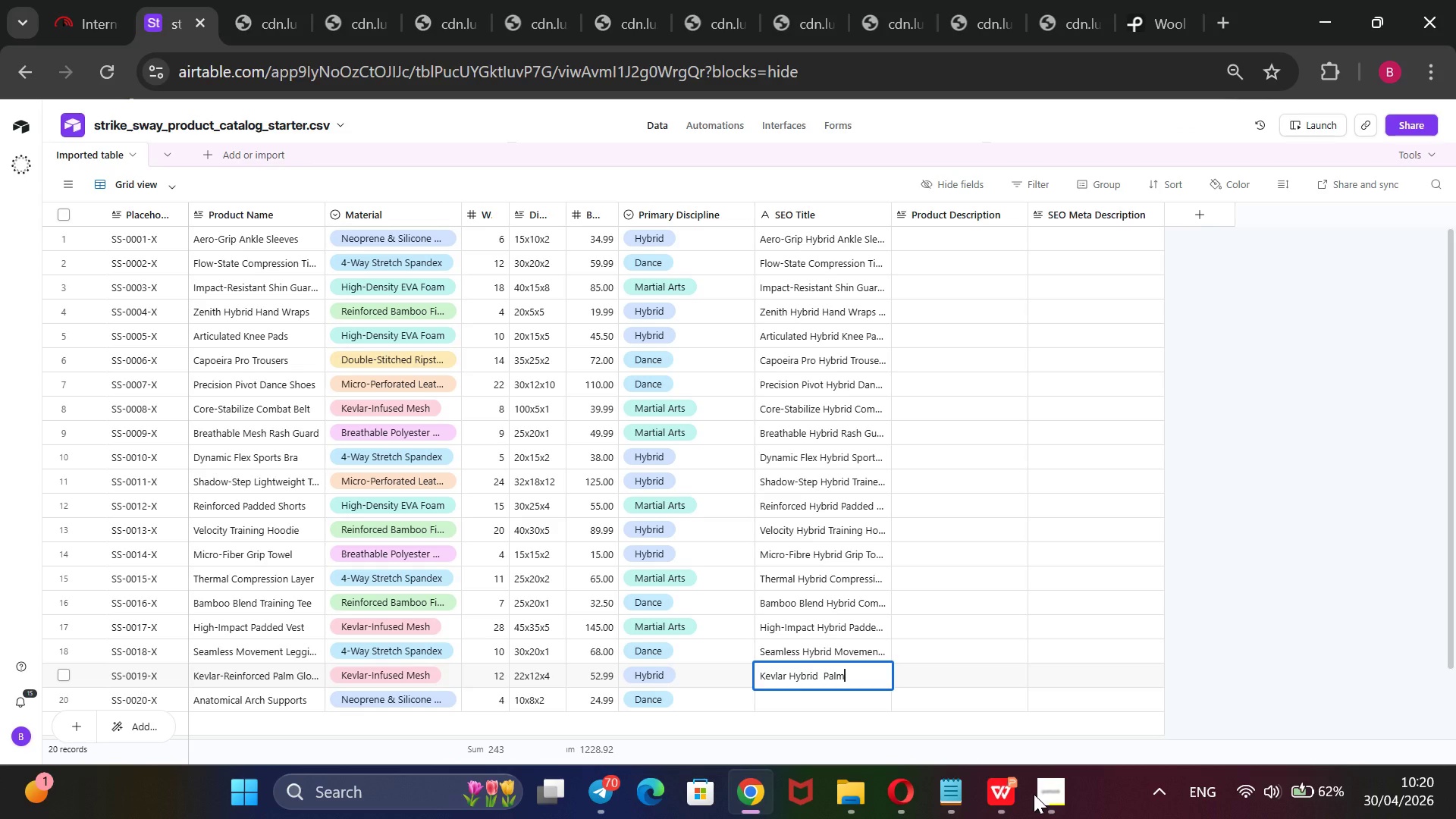 
type( Gloves --Reinforced Grip with Breathable Comfort)
 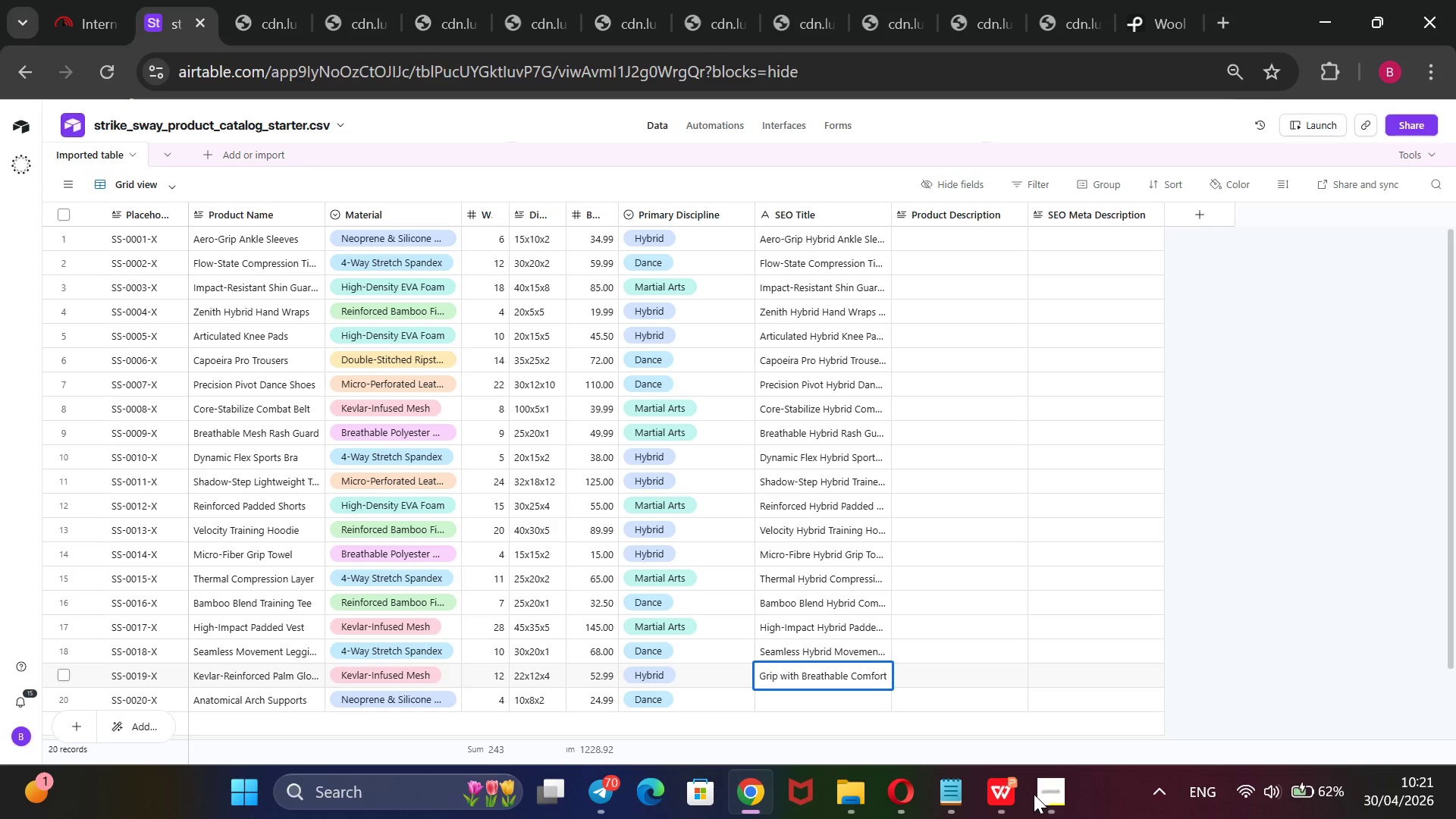 
key(Enter)
 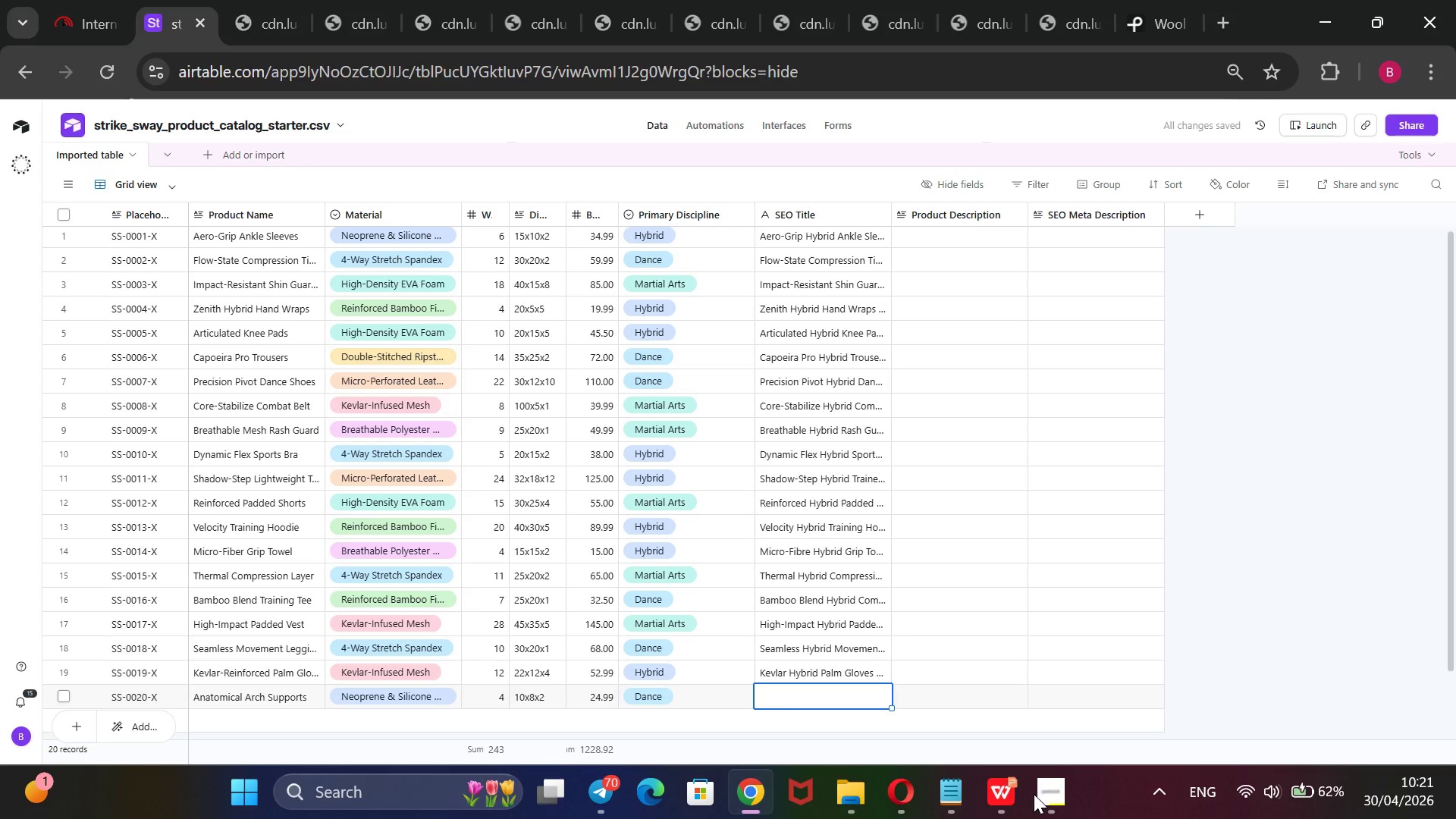 
type(Anatomical Hybrid Arch Supports --Silicone Grip Stability for Dance & Combat)
 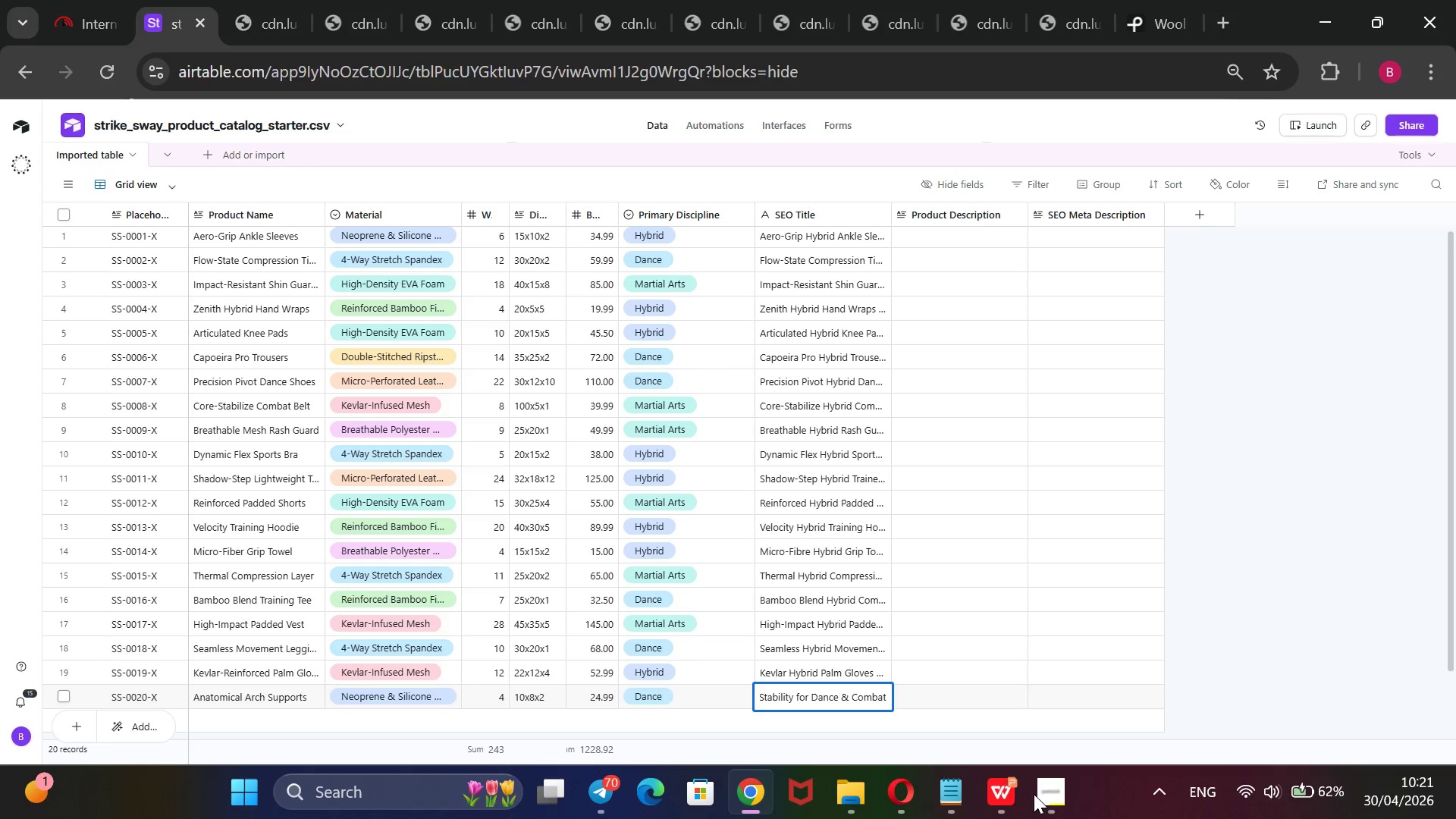 
left_click([1035, 793])